 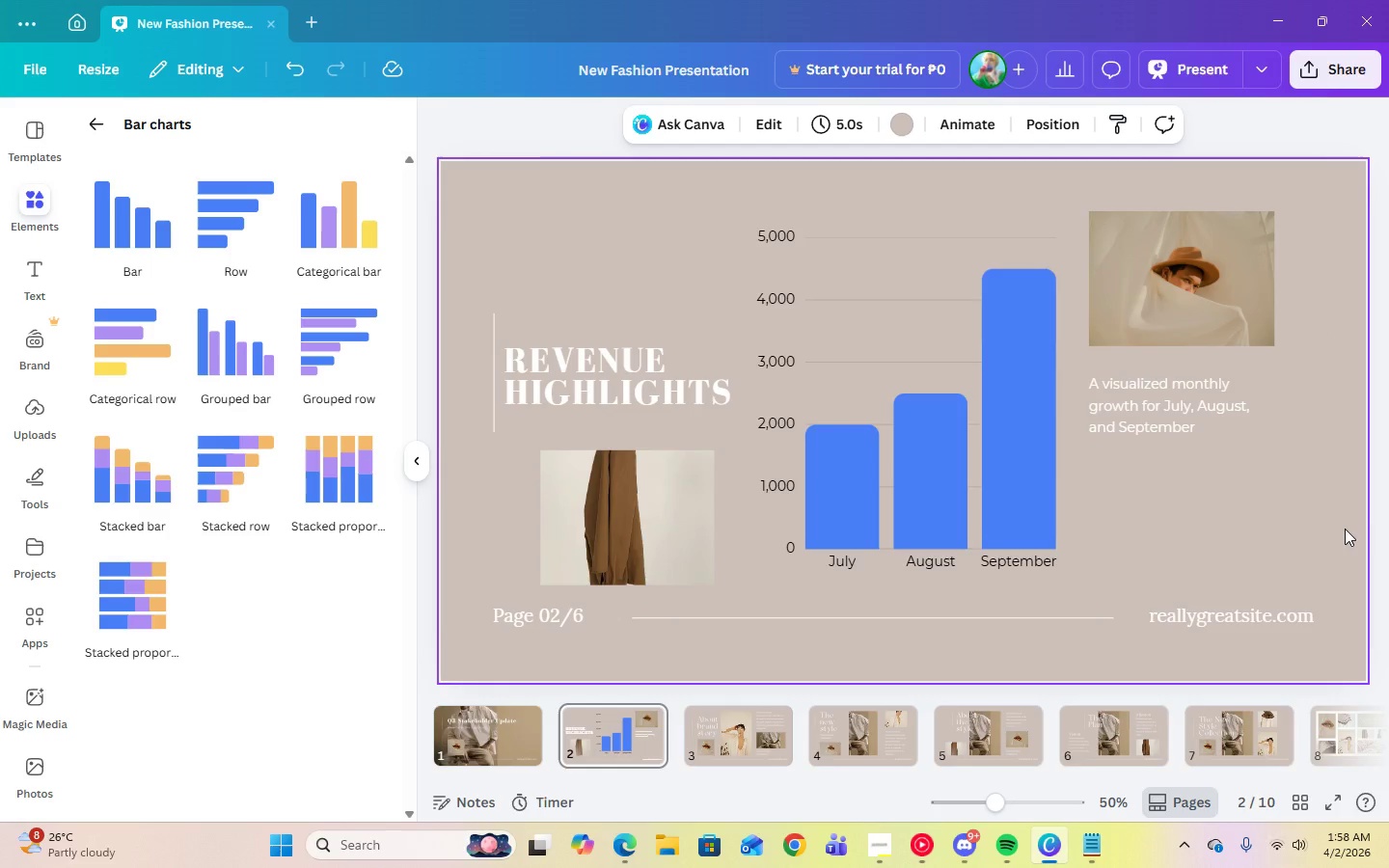 
left_click([1180, 414])
 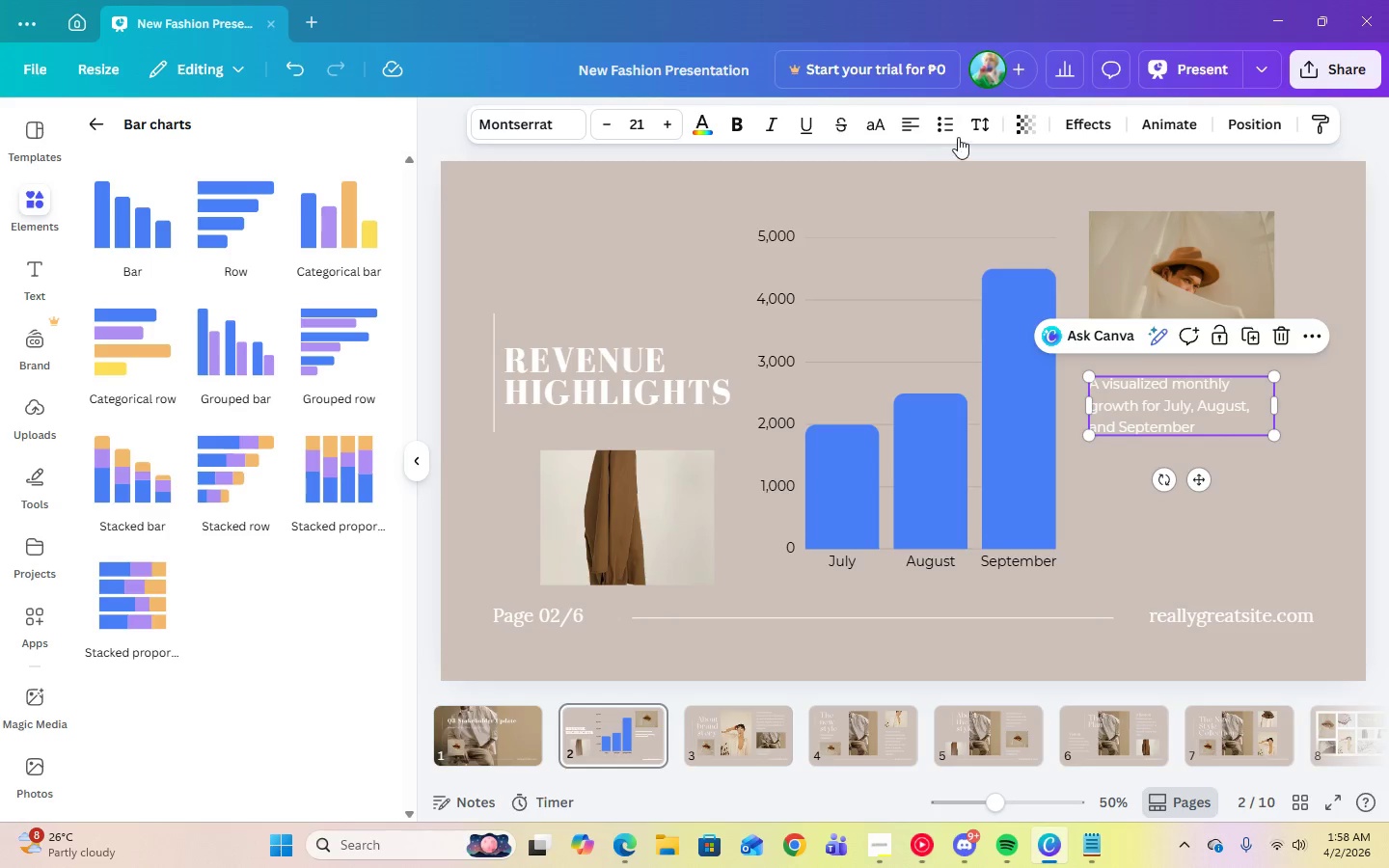 
left_click([983, 131])
 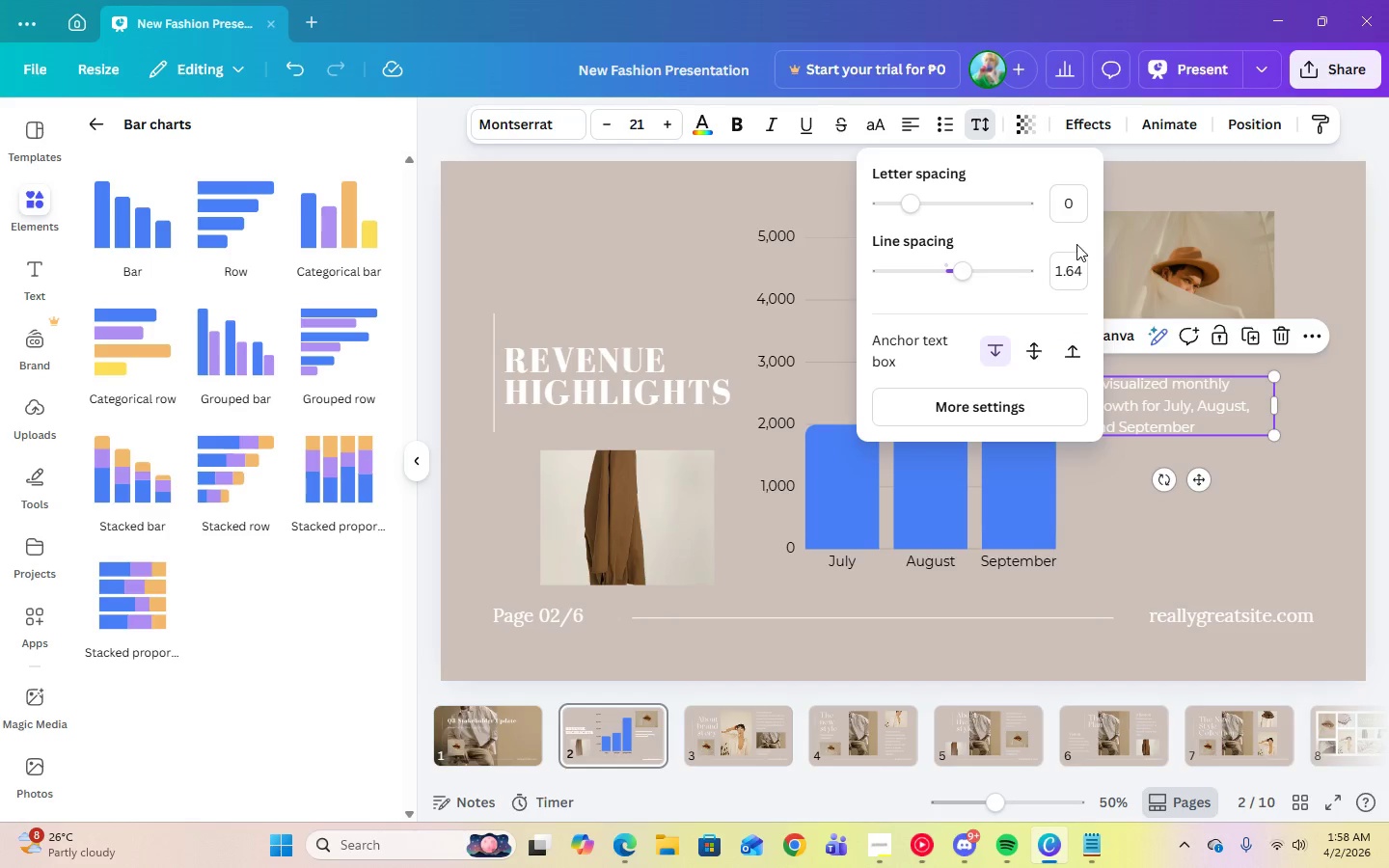 
left_click([1076, 265])
 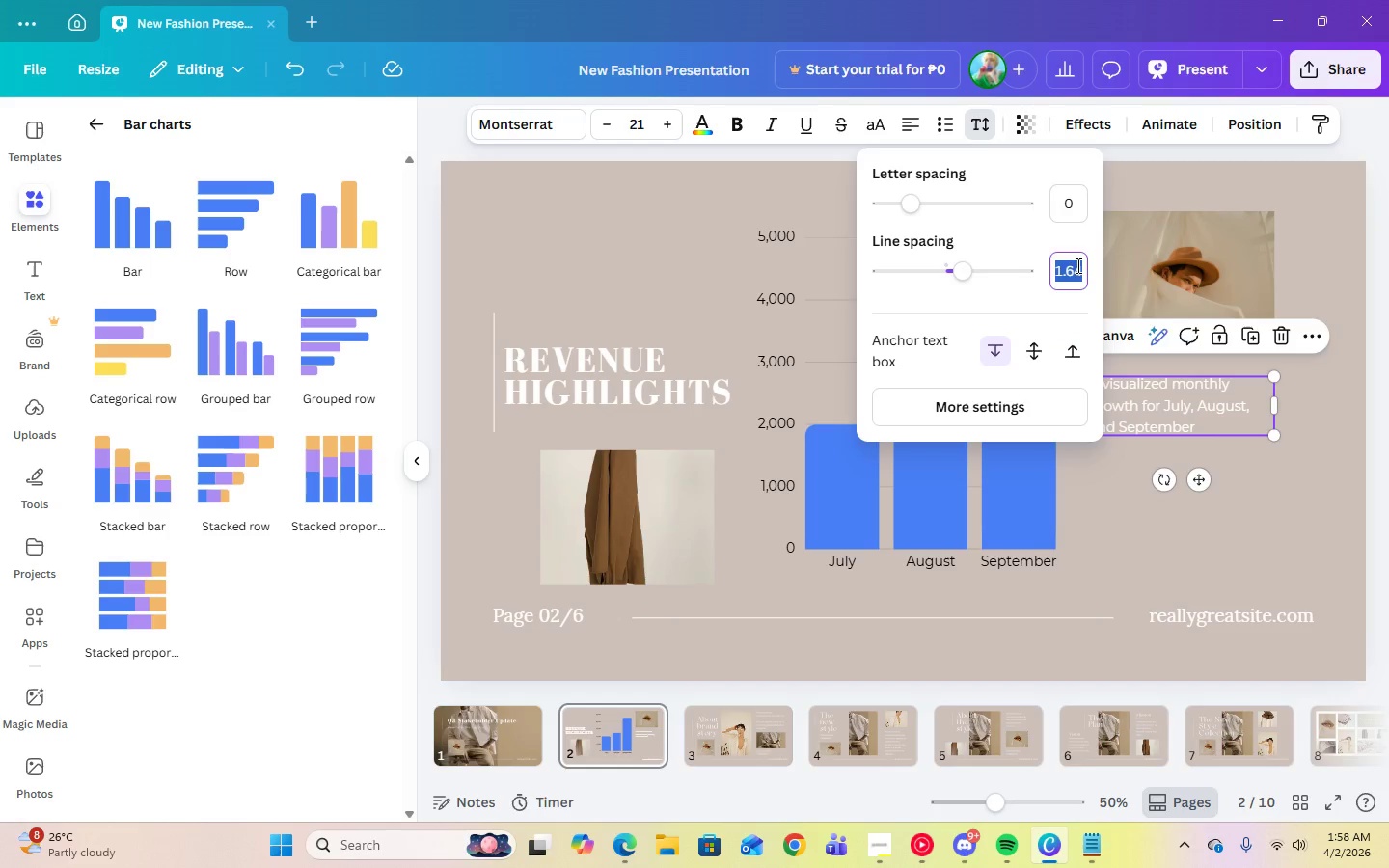 
key(Numpad2)
 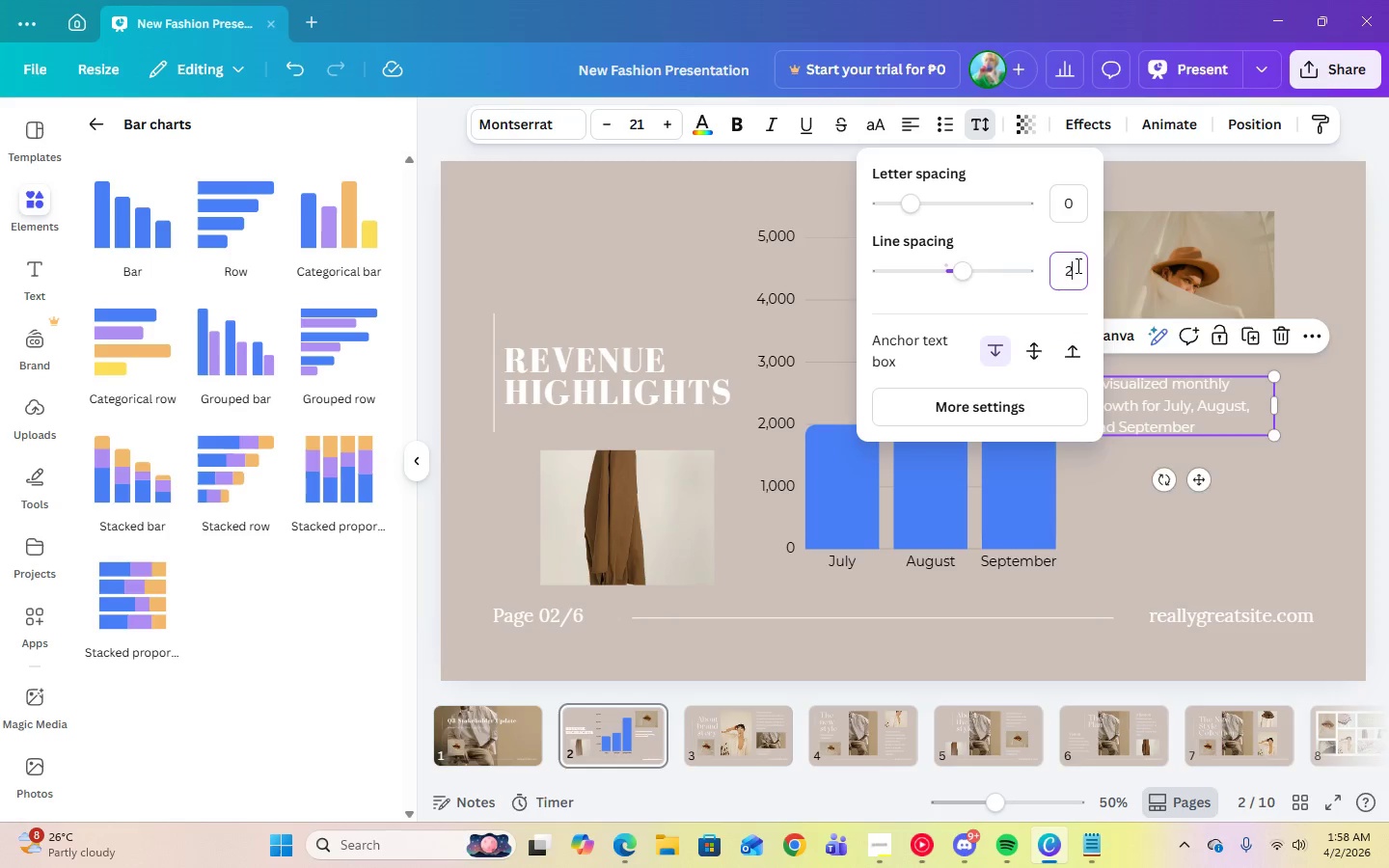 
key(Enter)
 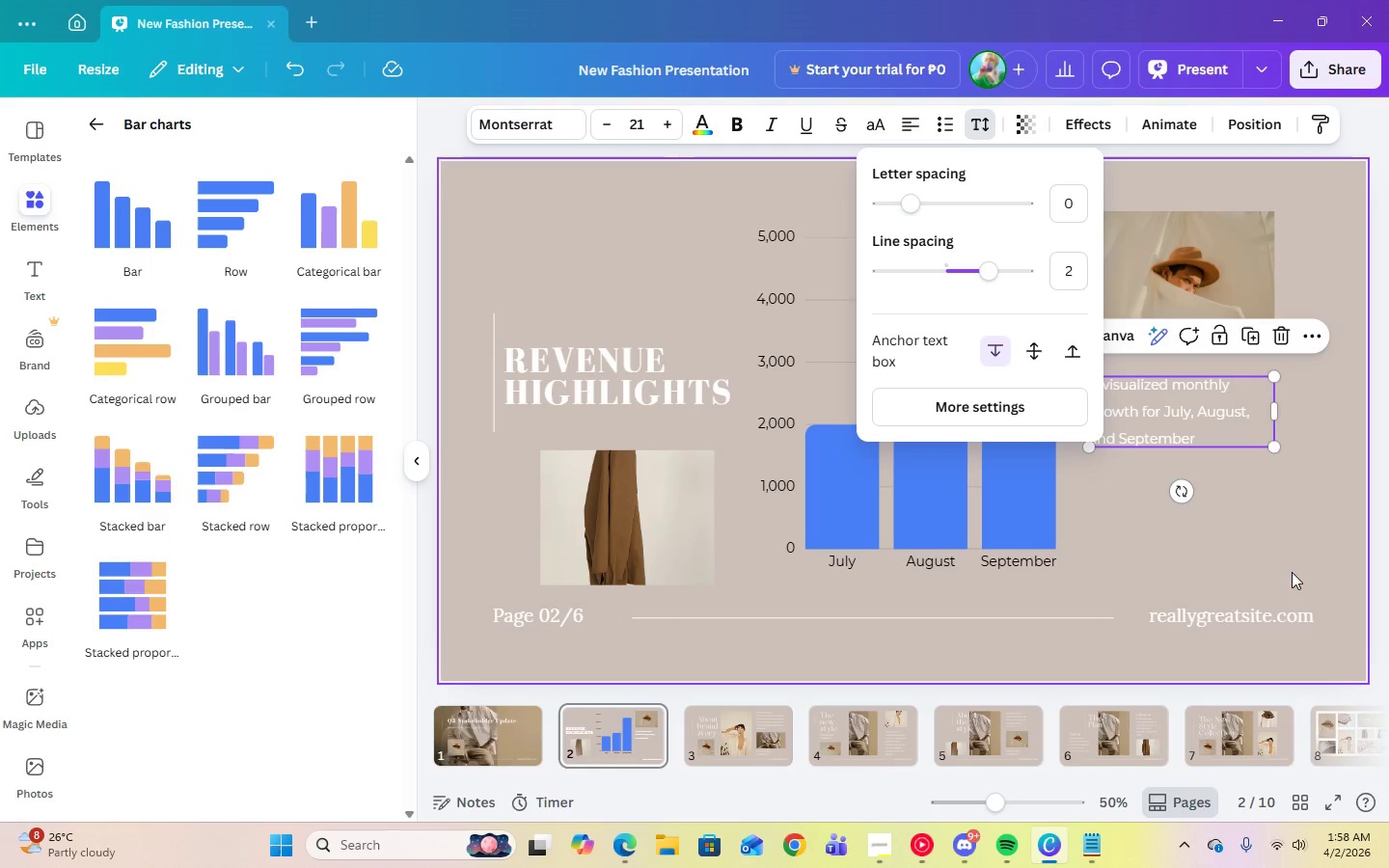 
left_click([1289, 559])
 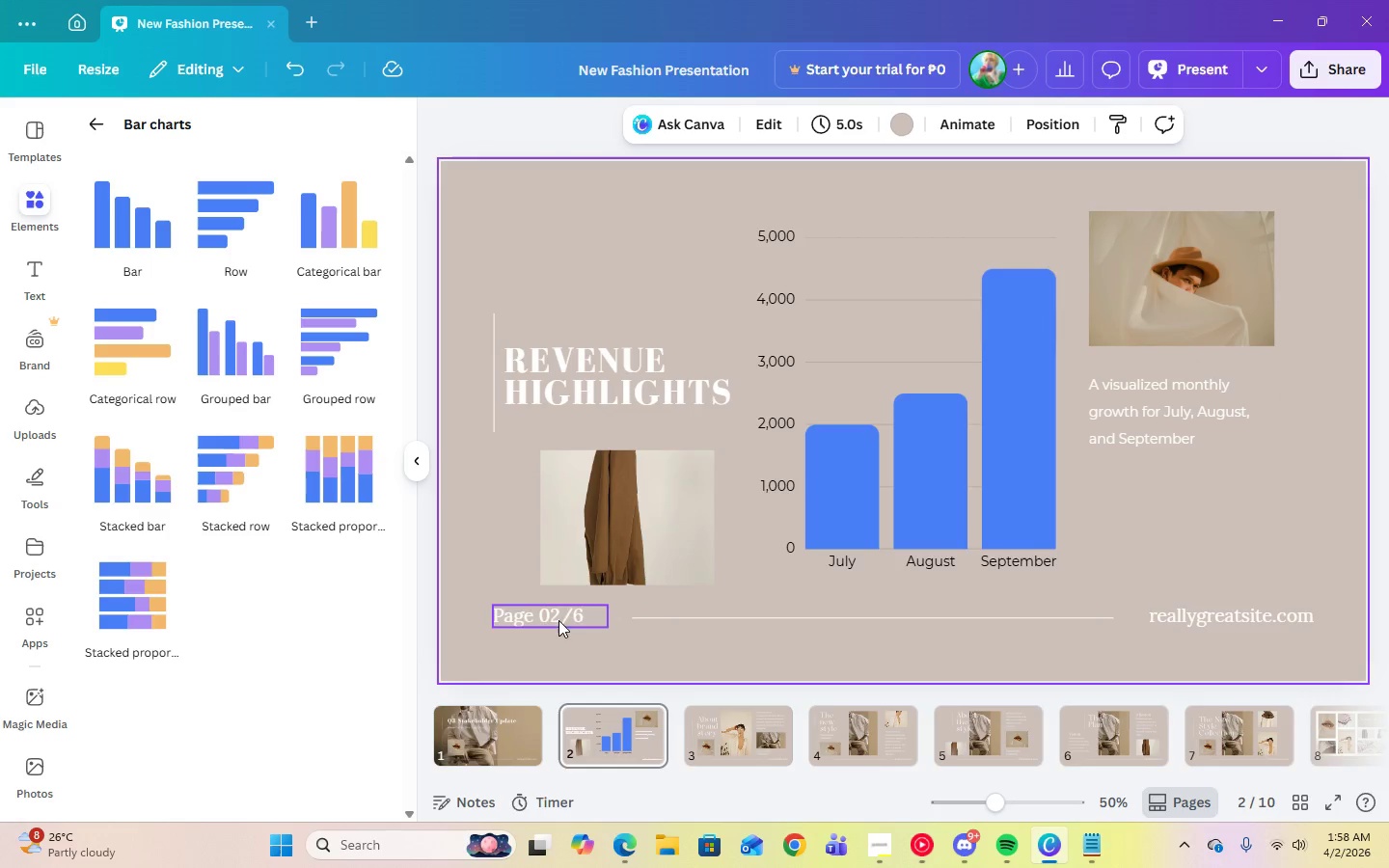 
left_click([707, 723])
 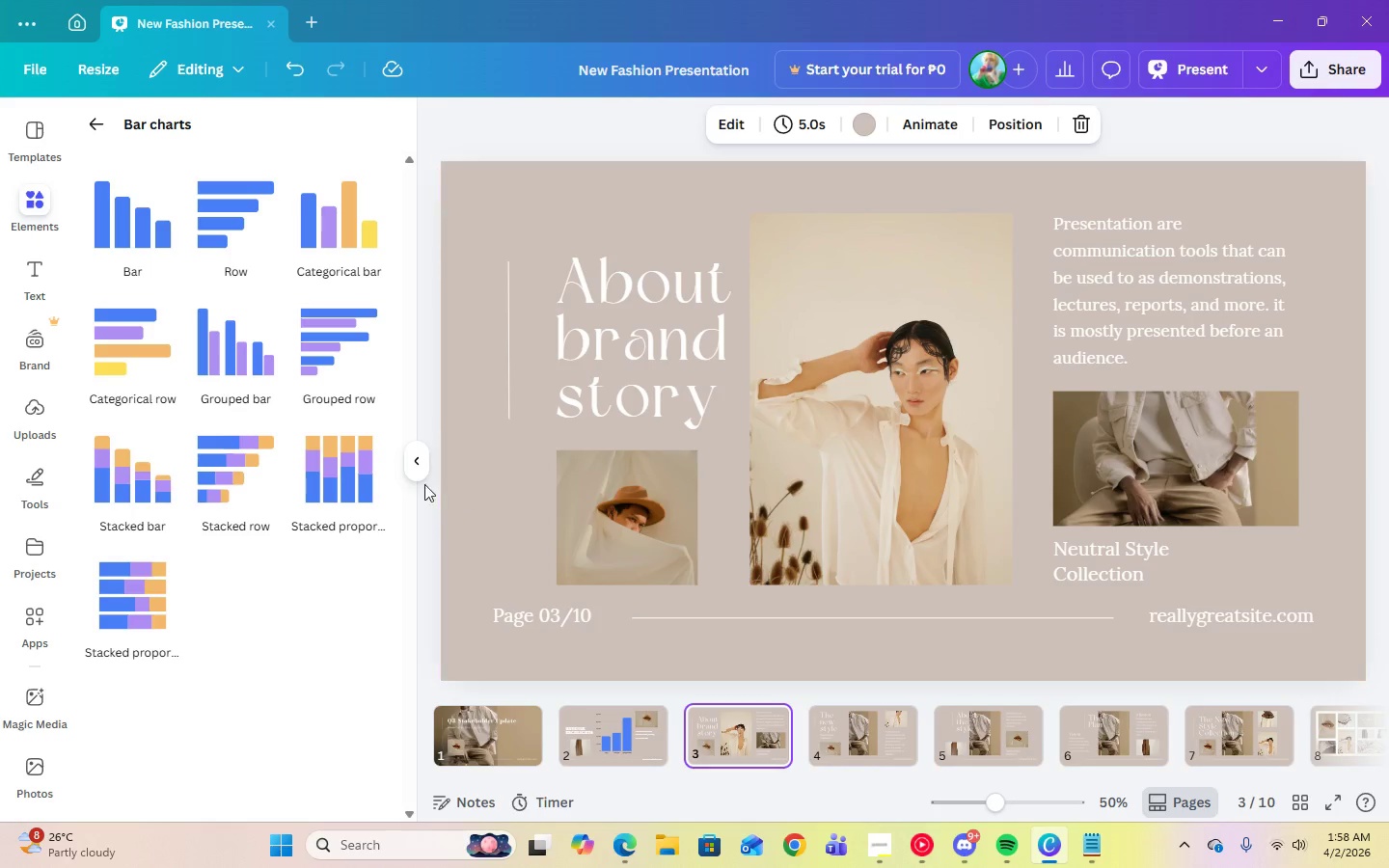 
left_click([409, 470])
 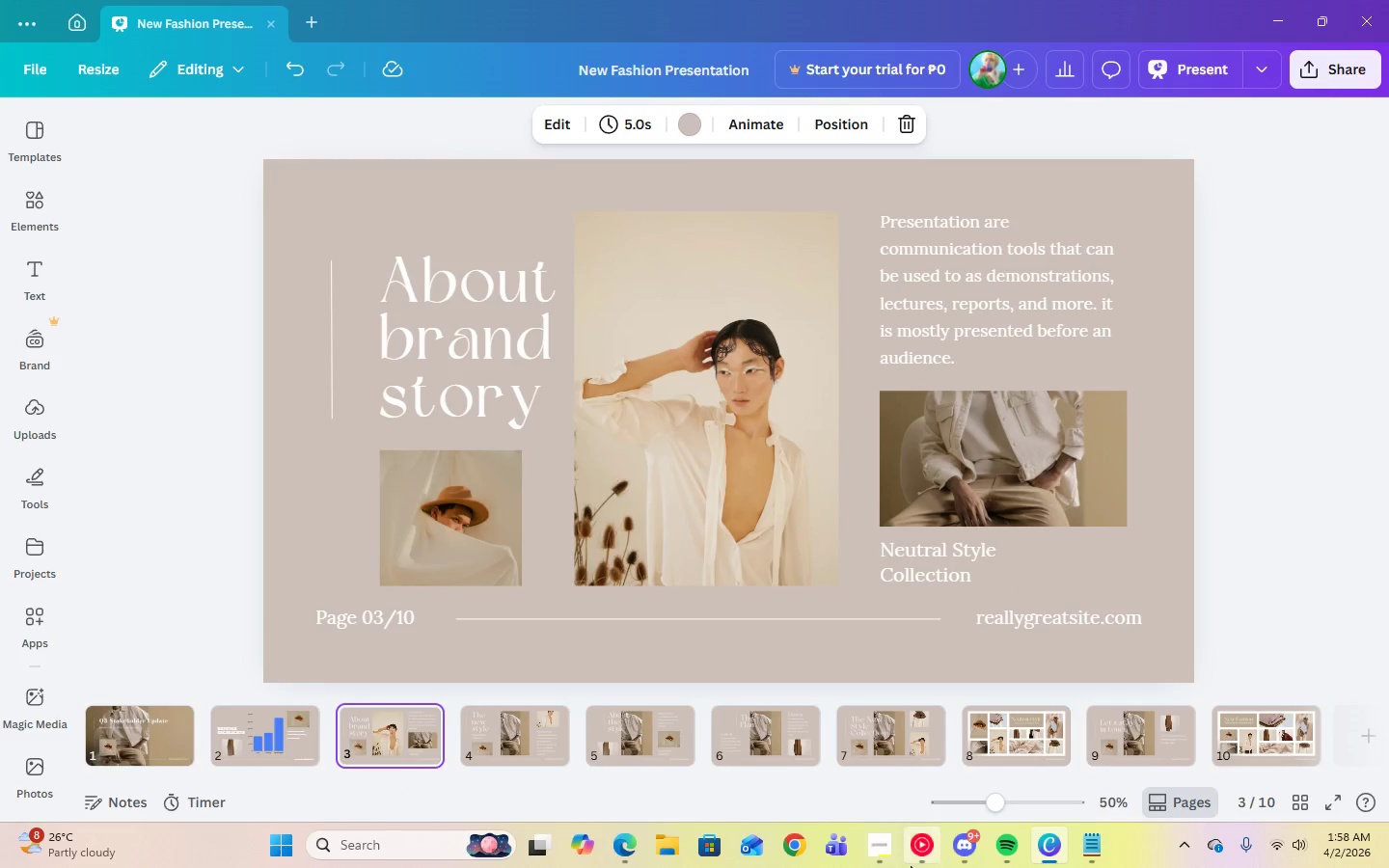 
left_click([912, 854])
 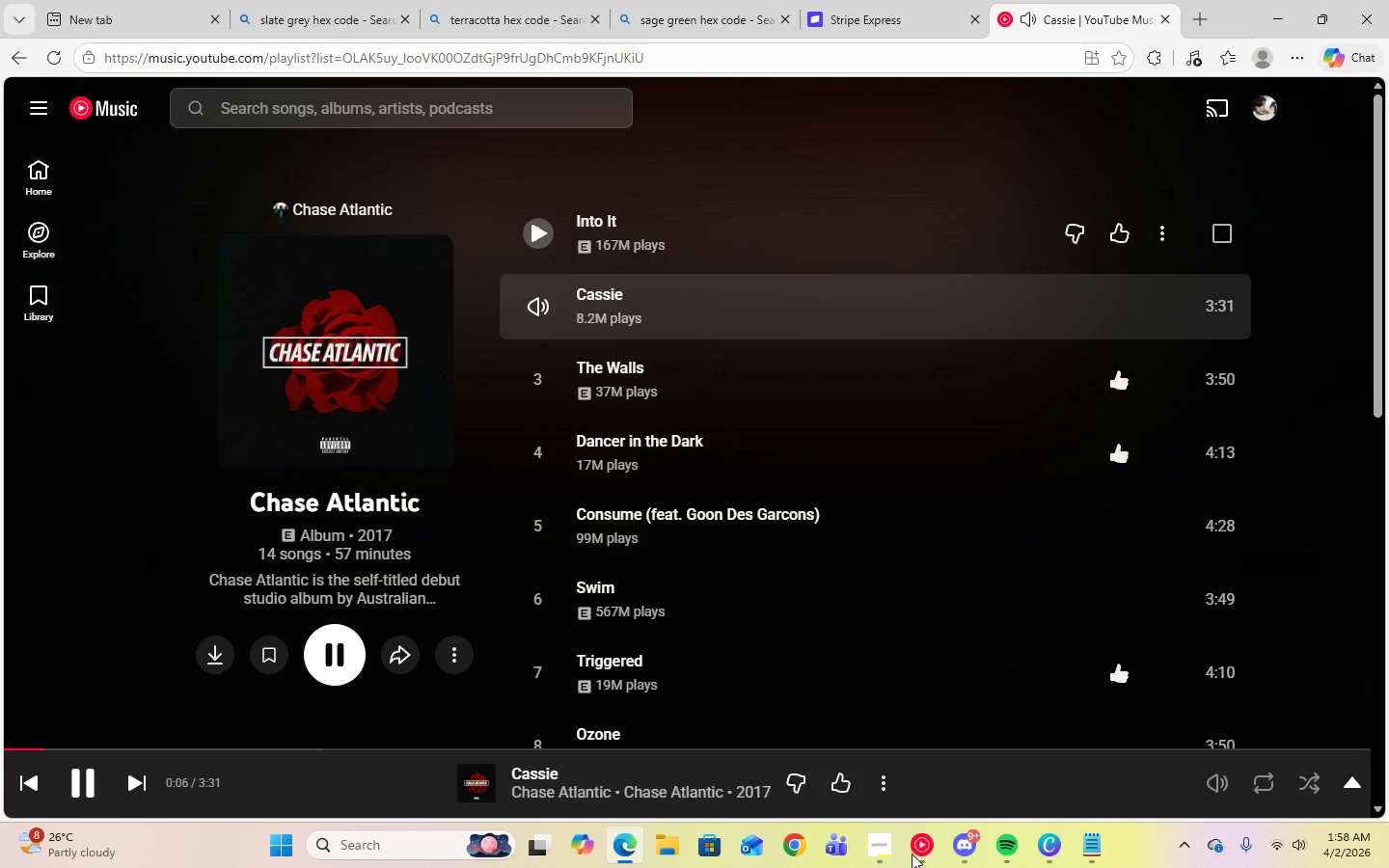 
wait(5.03)
 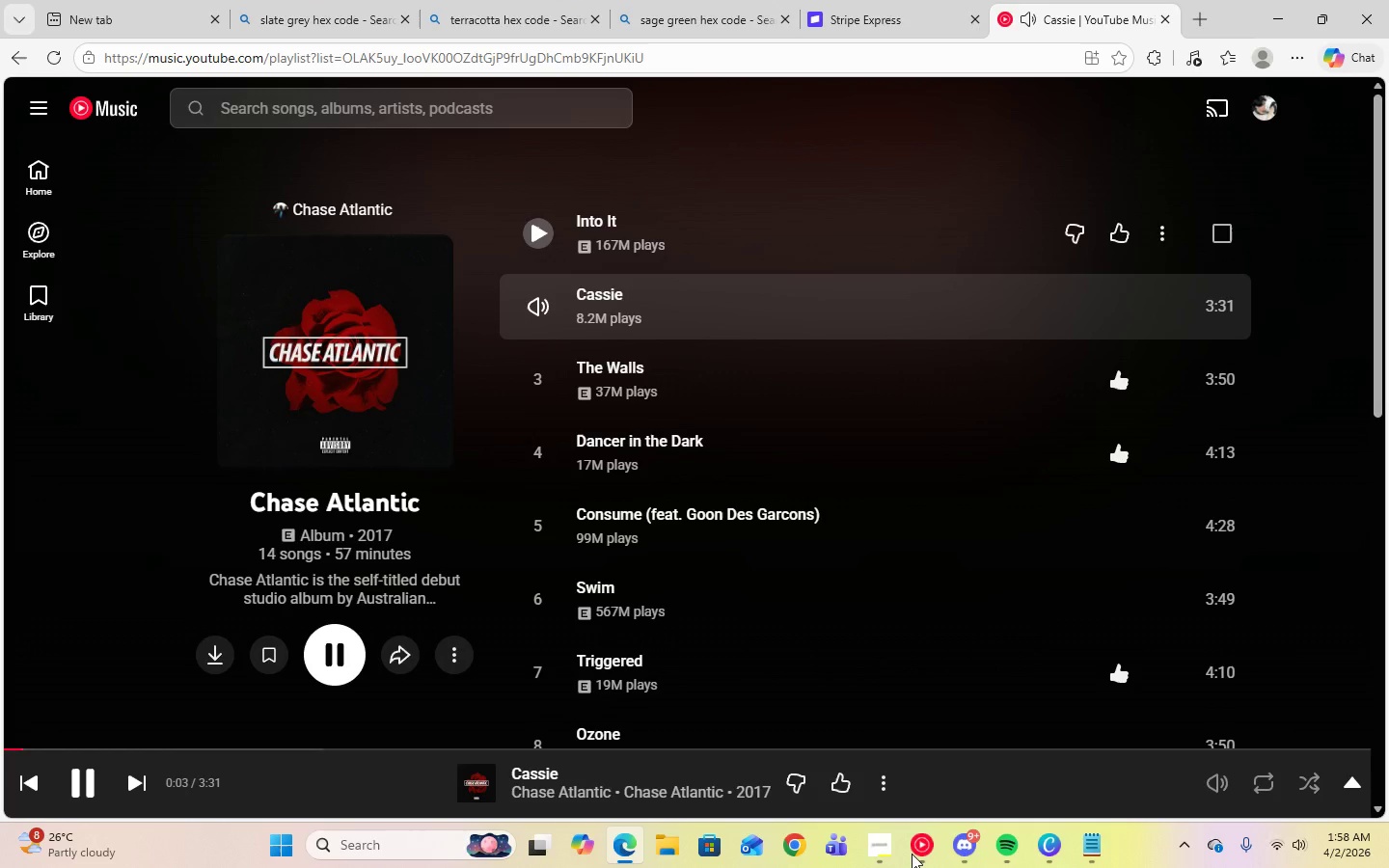 
left_click([171, 748])
 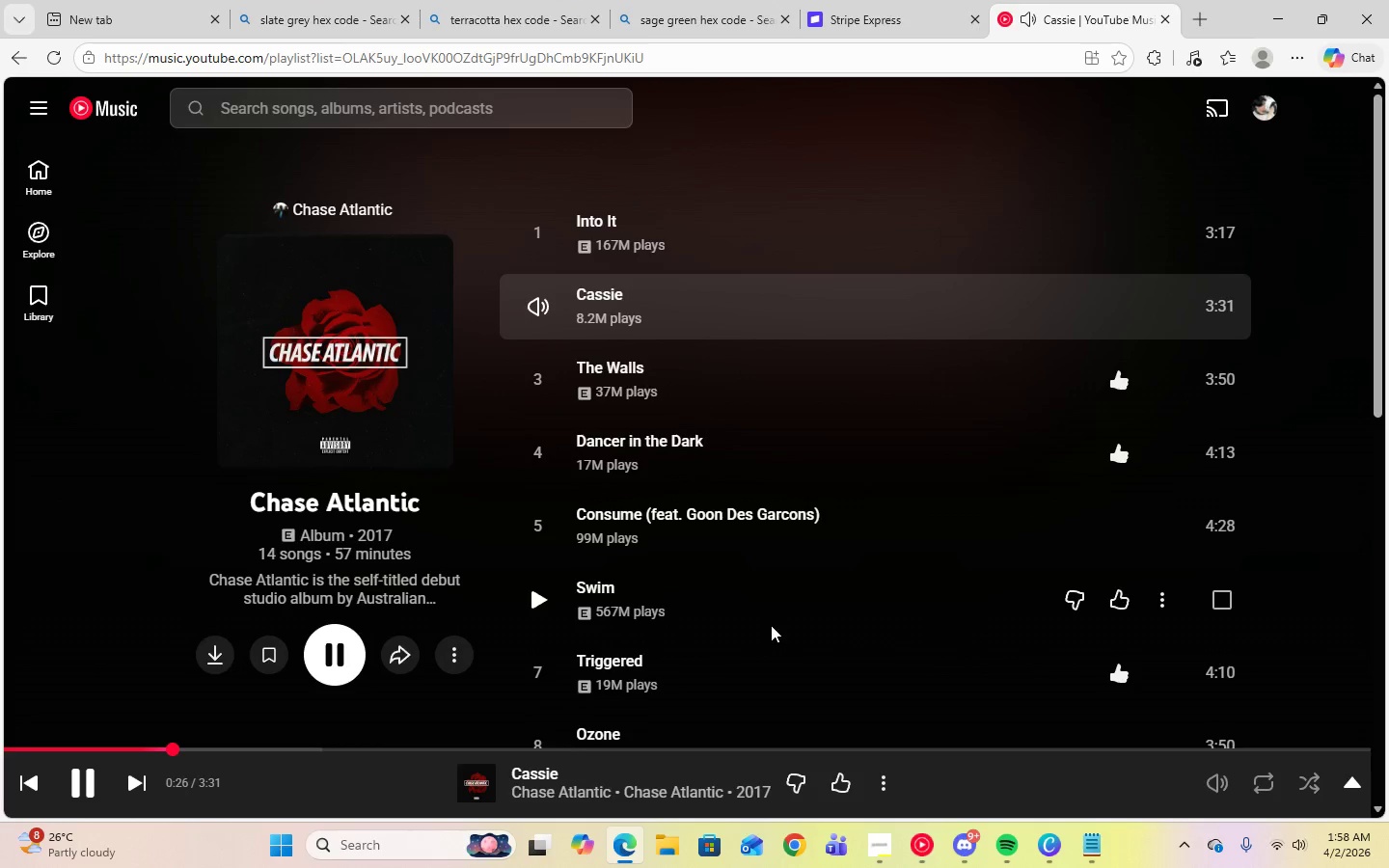 
scroll: coordinate [772, 625], scroll_direction: down, amount: 1.0
 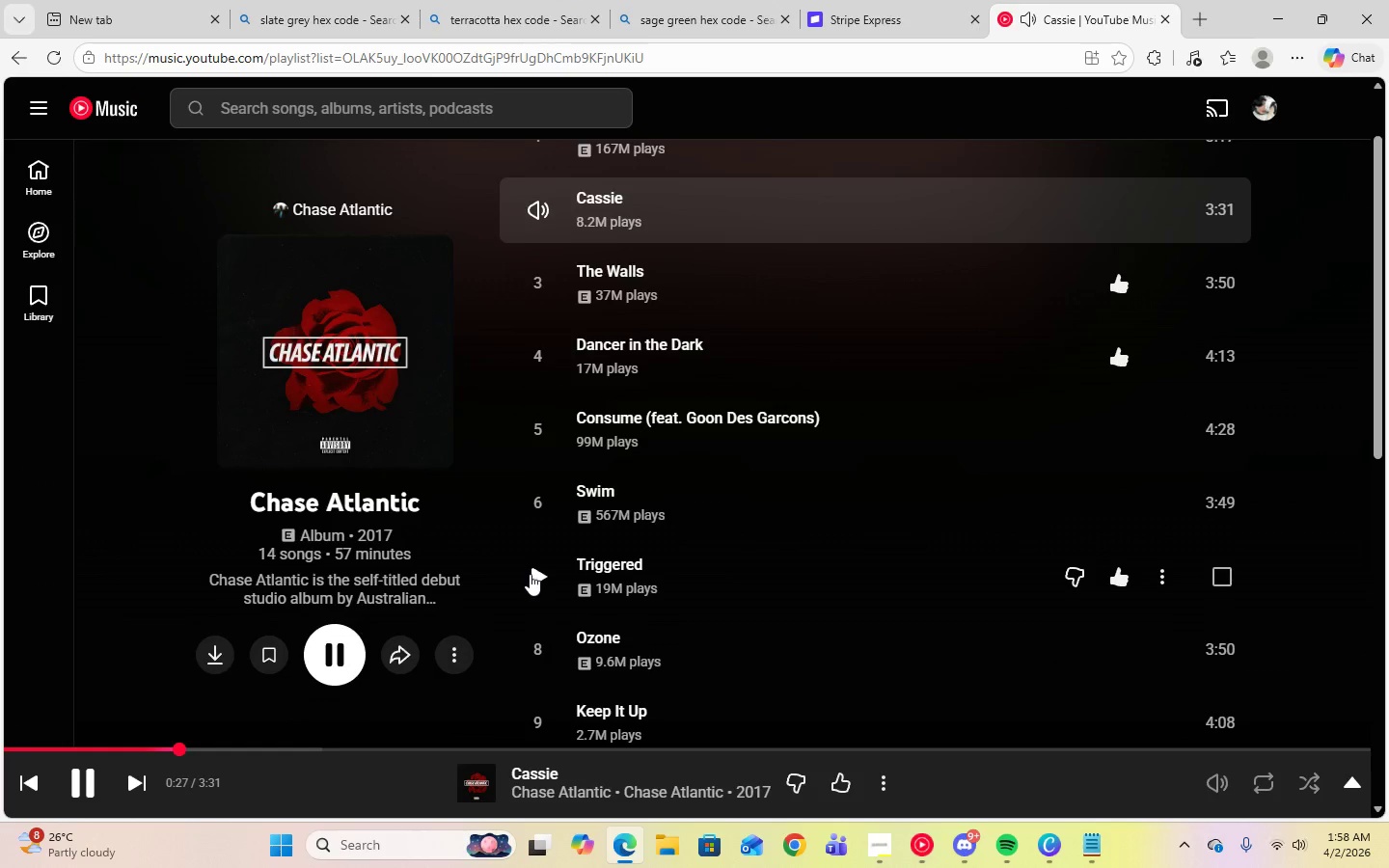 
left_click([530, 574])
 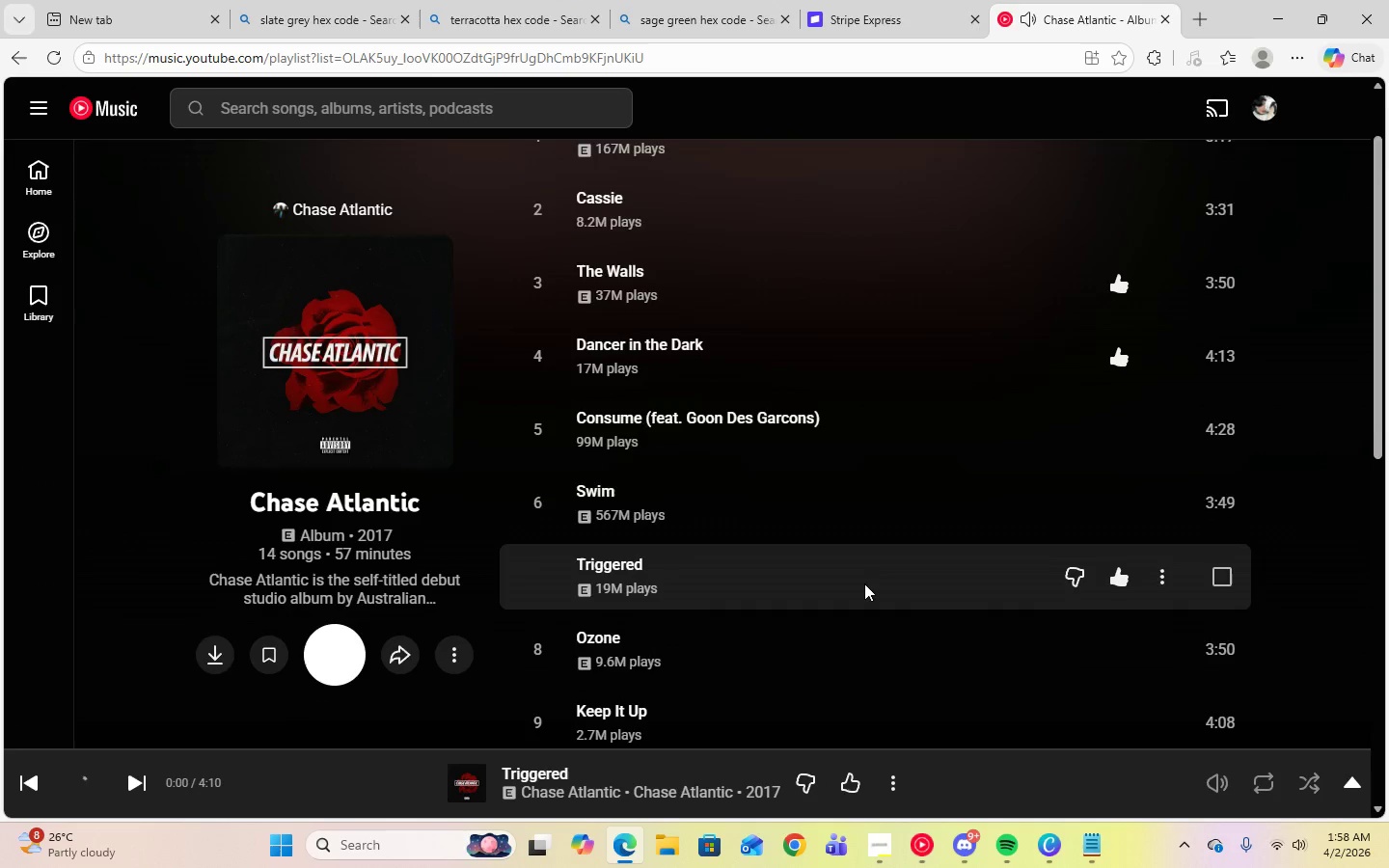 
scroll: coordinate [864, 583], scroll_direction: down, amount: 6.0
 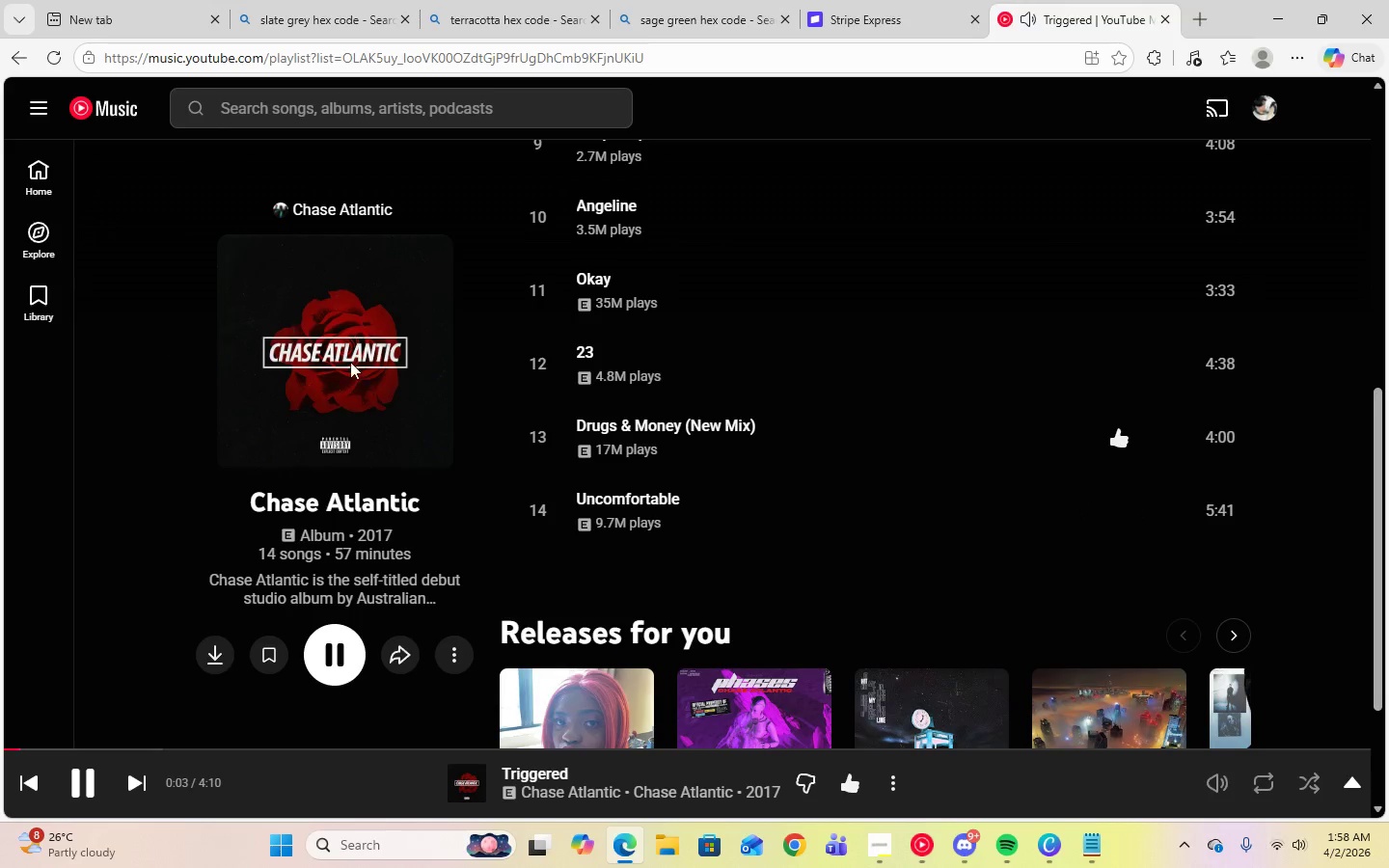 
left_click([532, 441])
 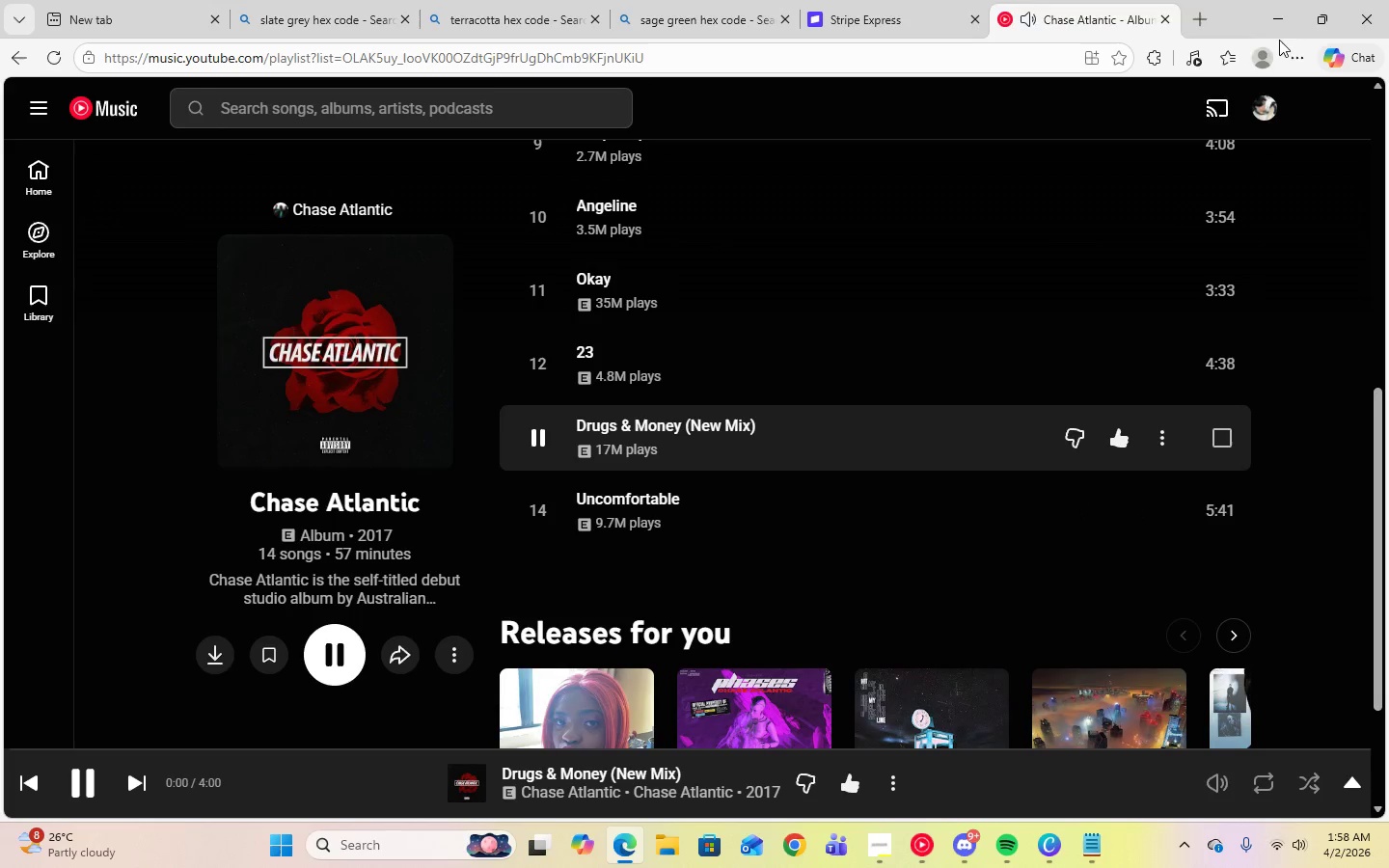 
left_click([1277, 28])
 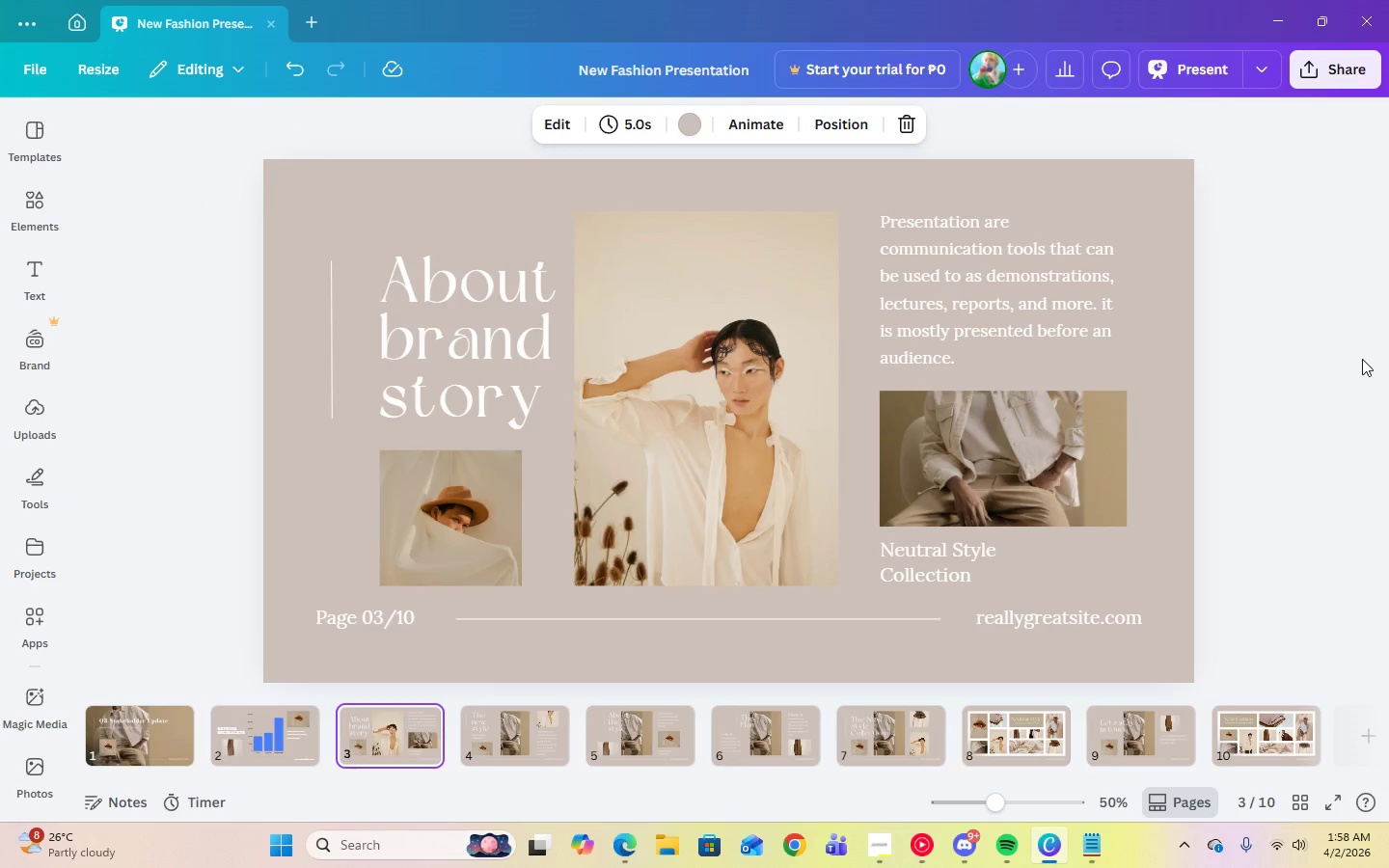 
left_click([880, 861])